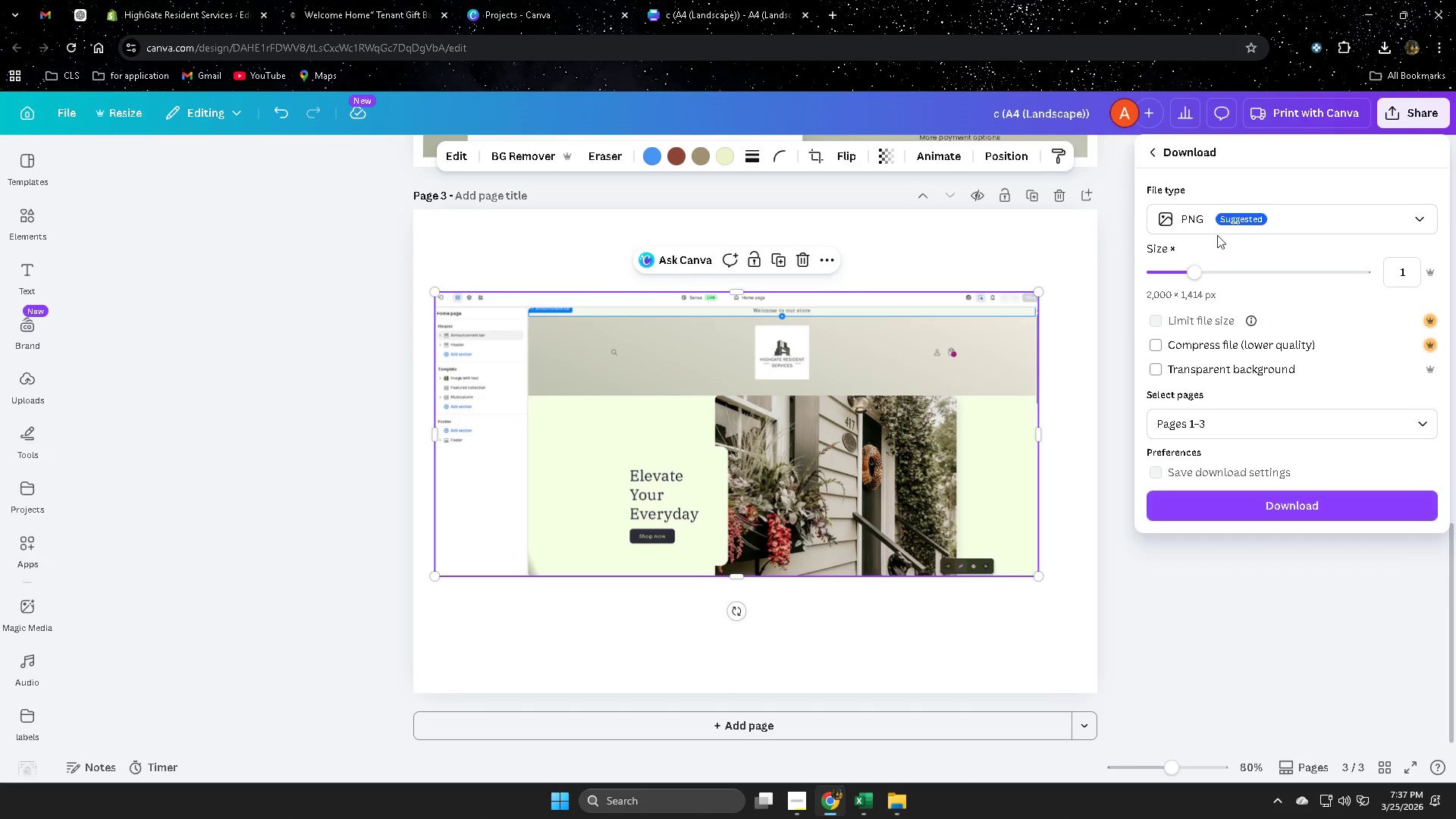 
left_click([1346, 222])
 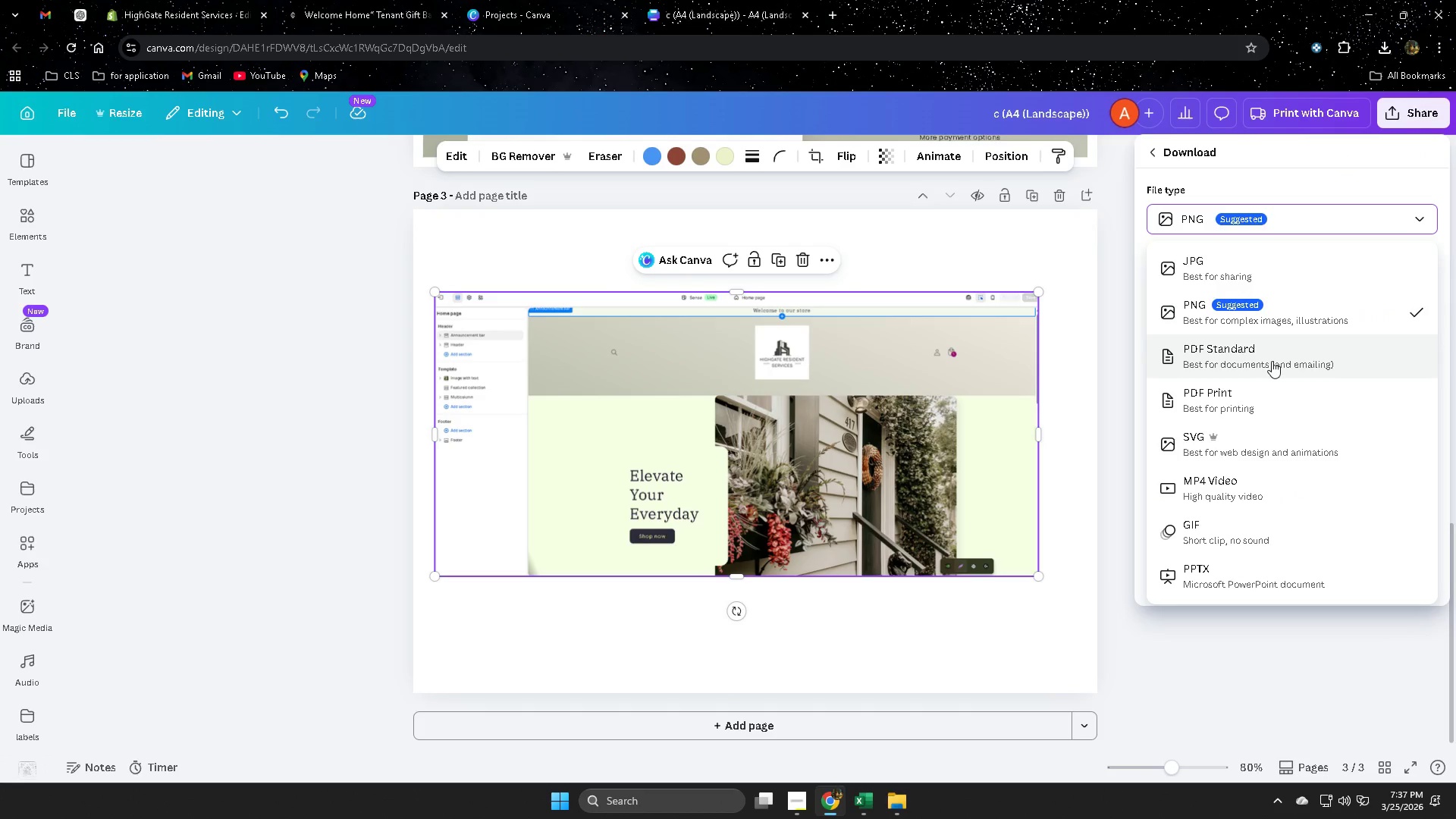 
left_click([1272, 361])
 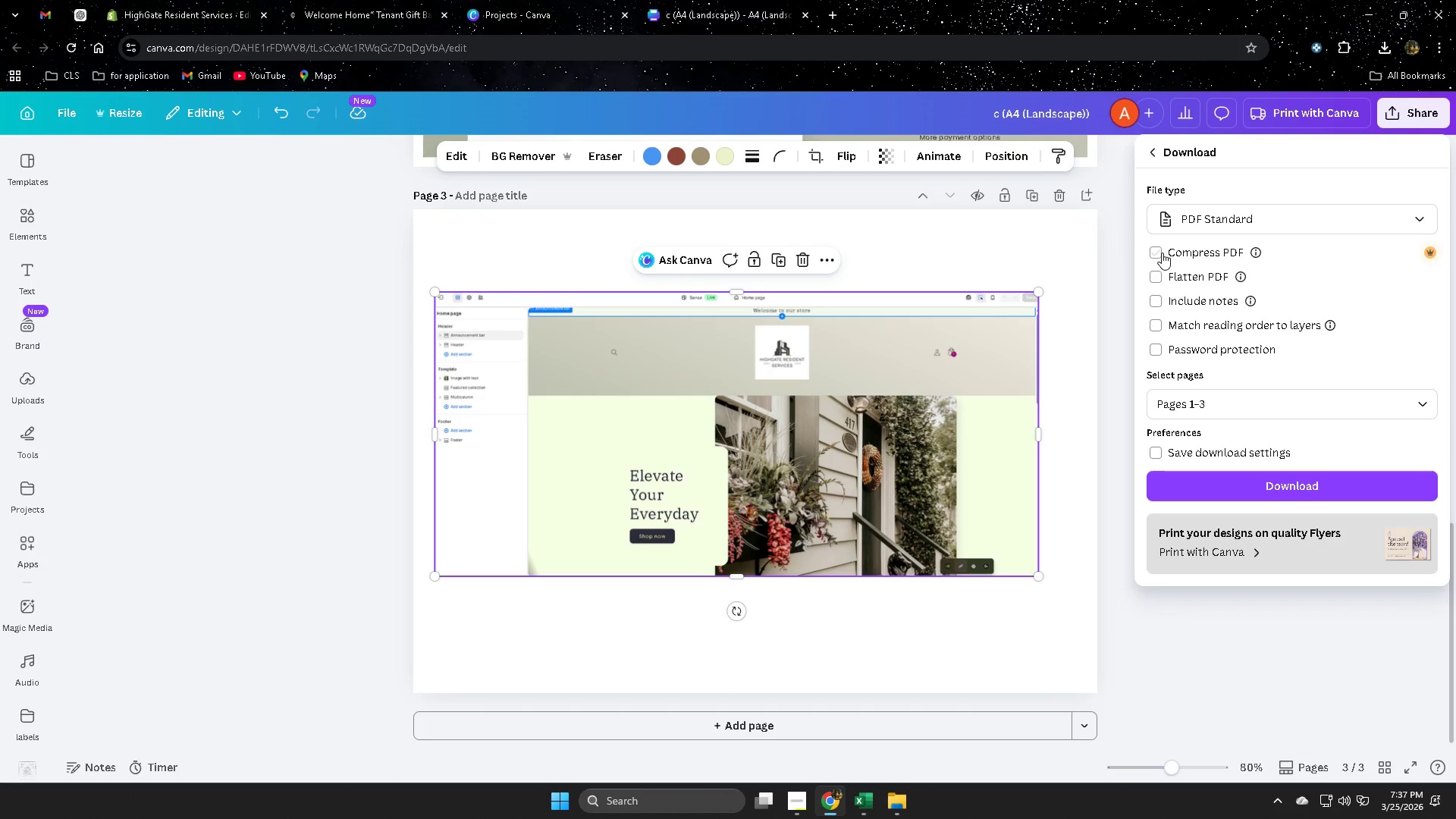 
wait(7.88)
 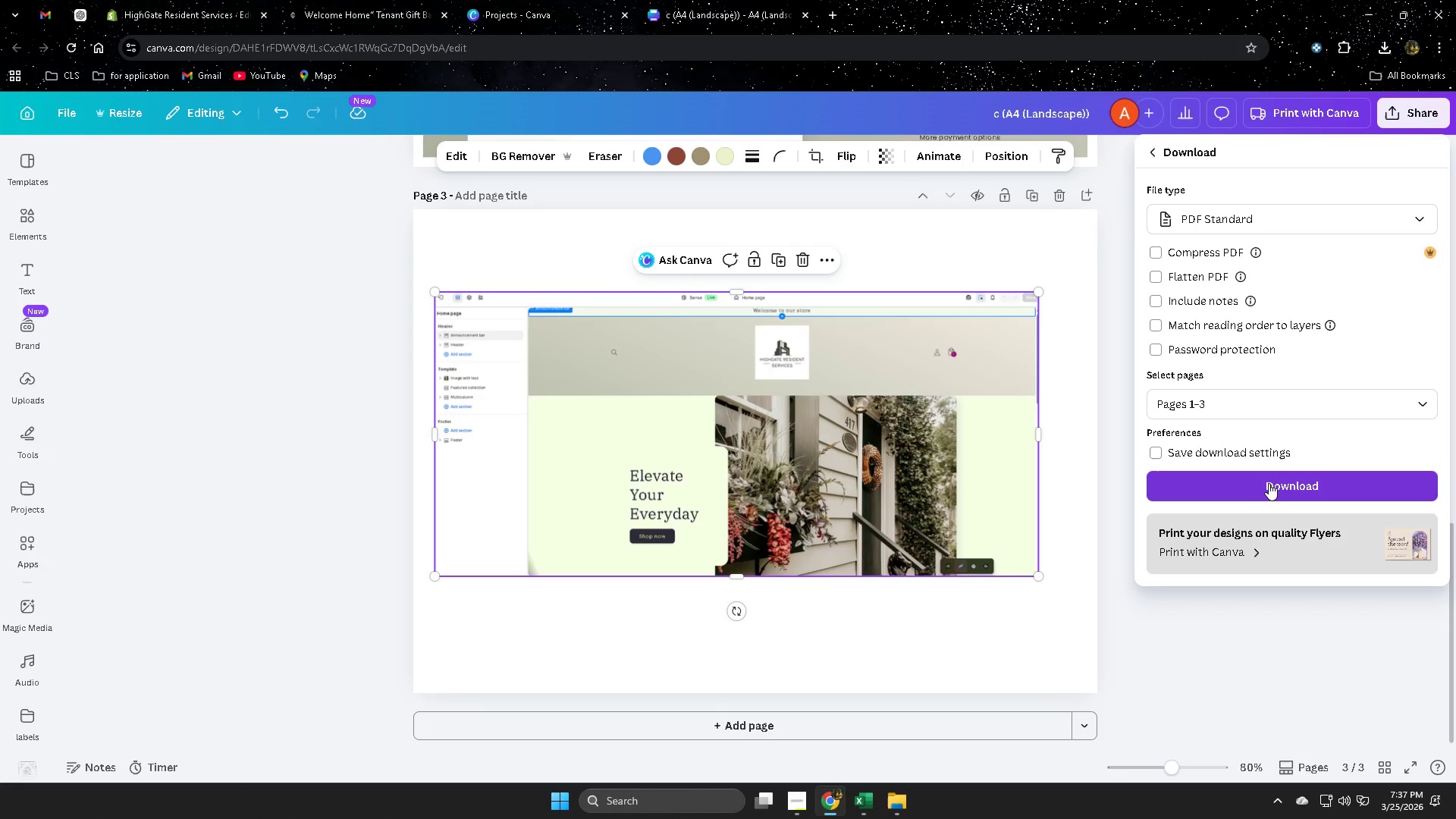 
left_click([1316, 491])